 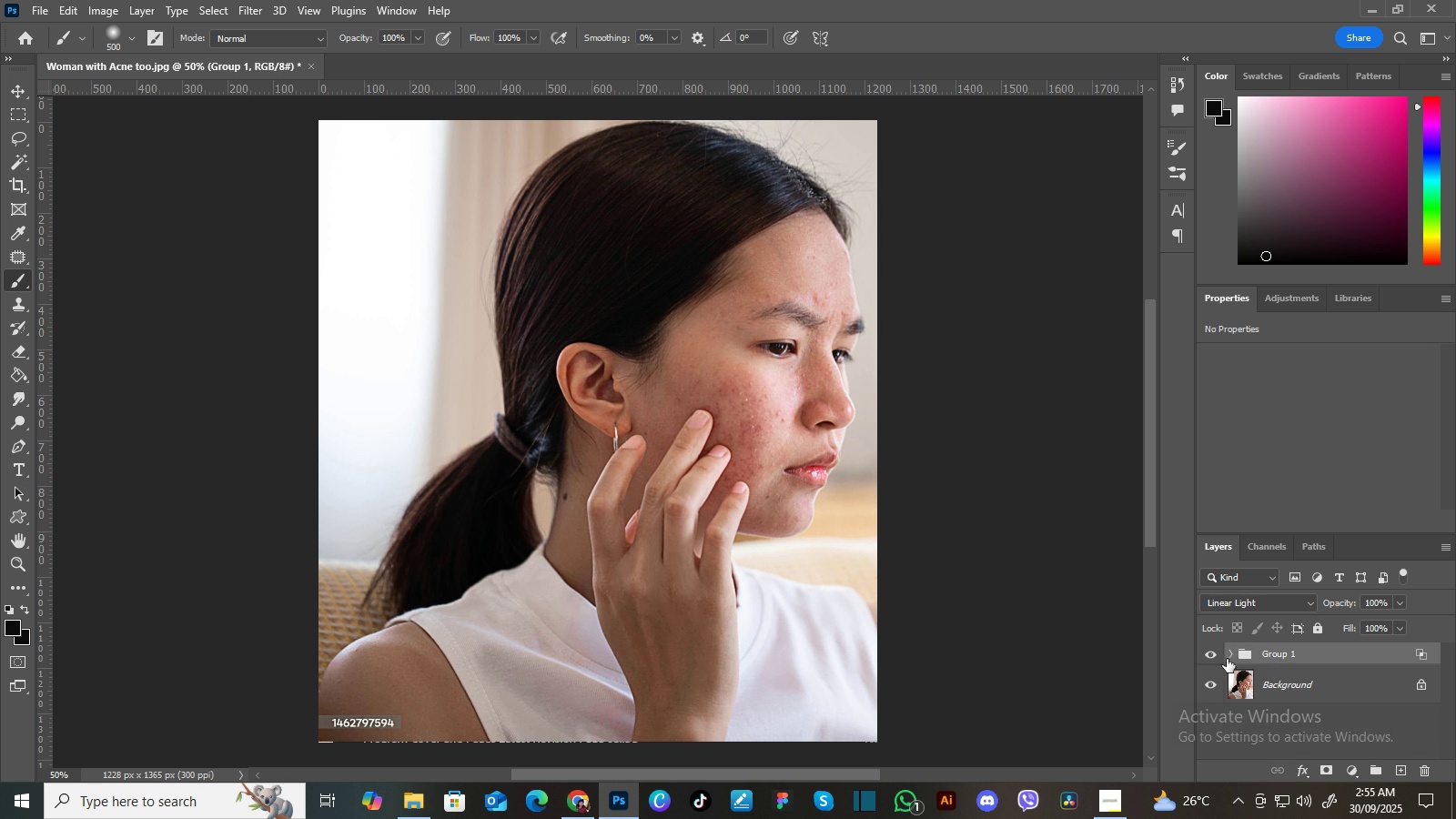 
left_click([1214, 657])
 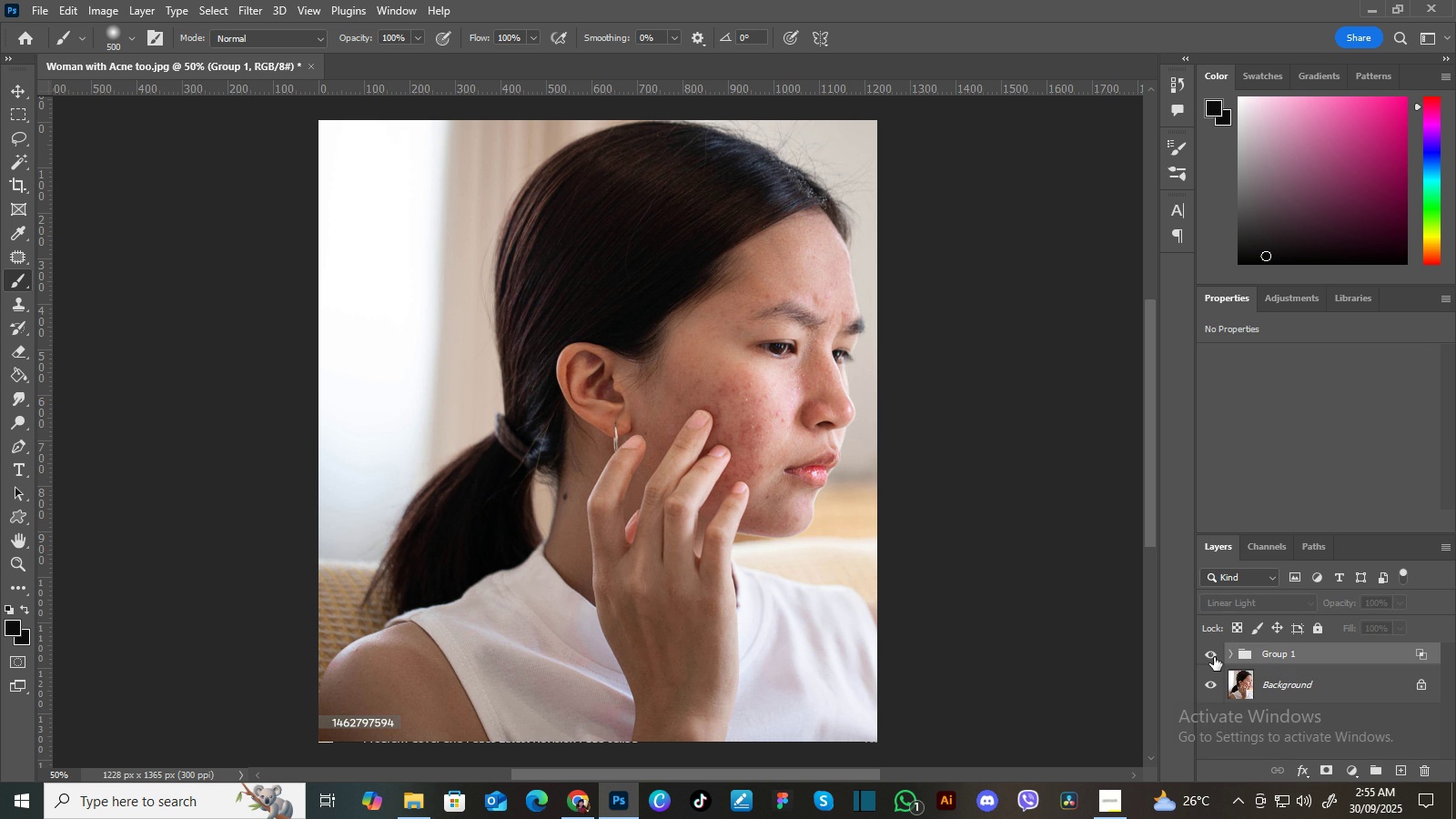 
left_click([1214, 657])
 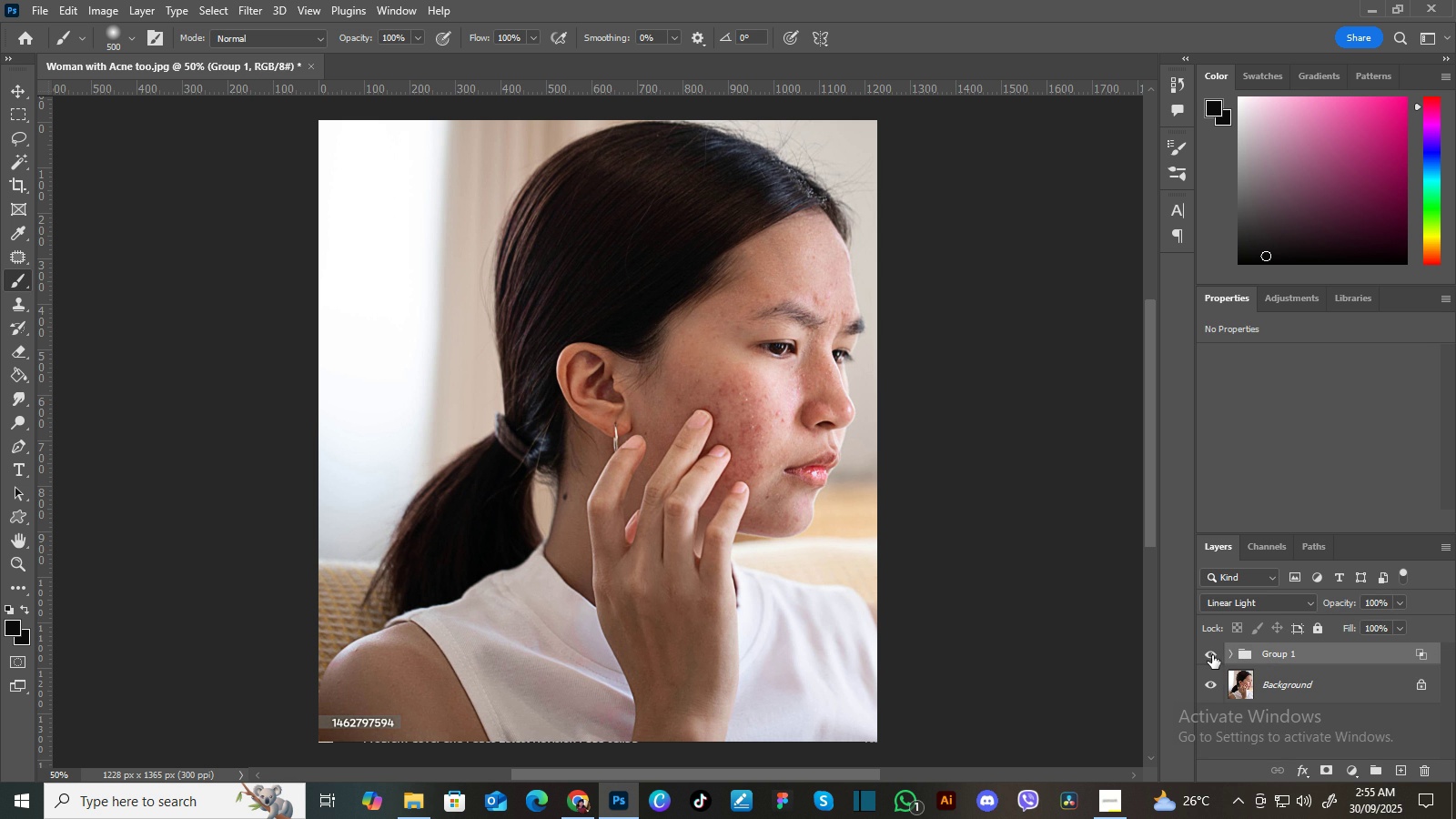 
left_click([1212, 655])
 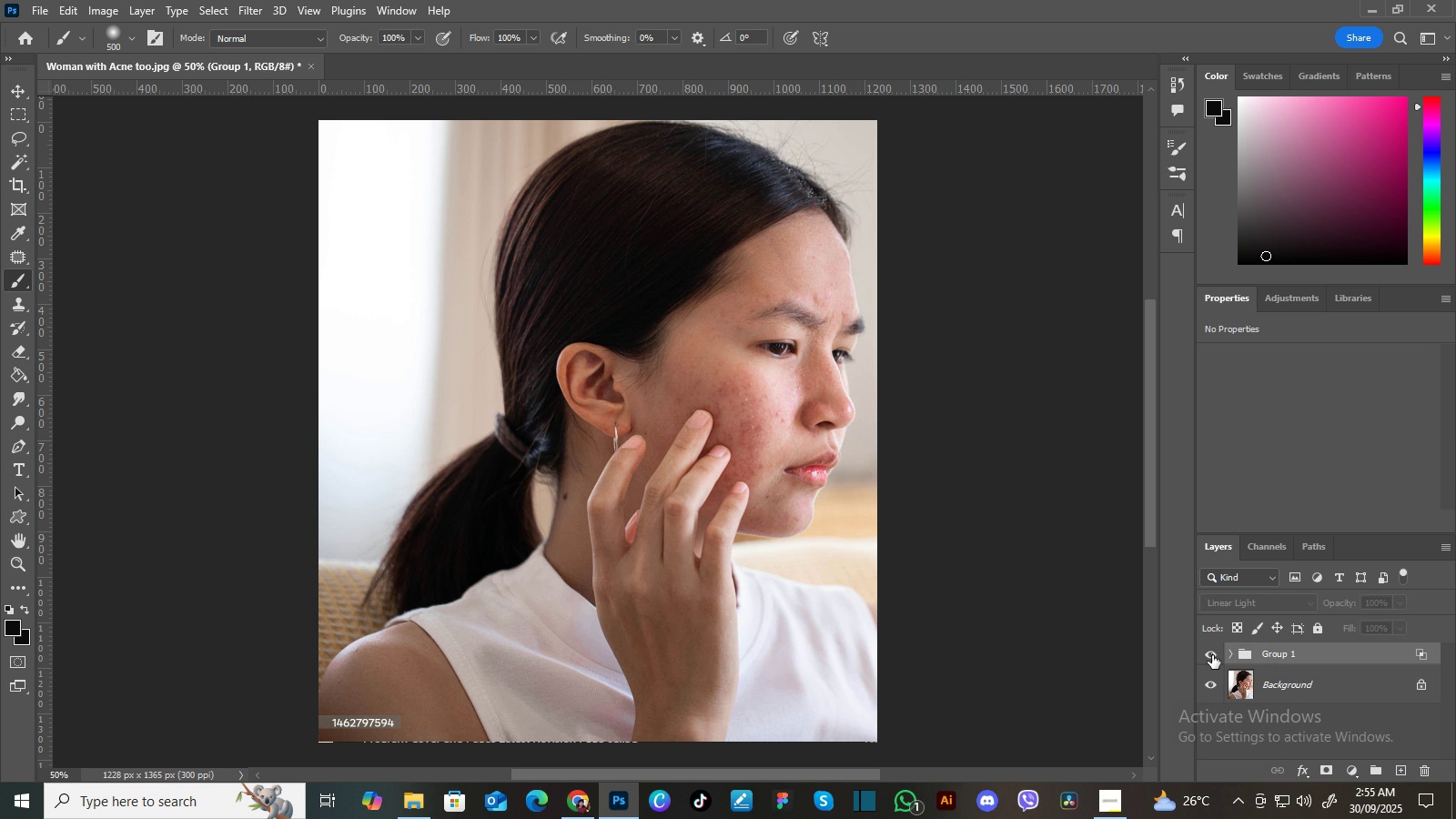 
left_click([1212, 655])
 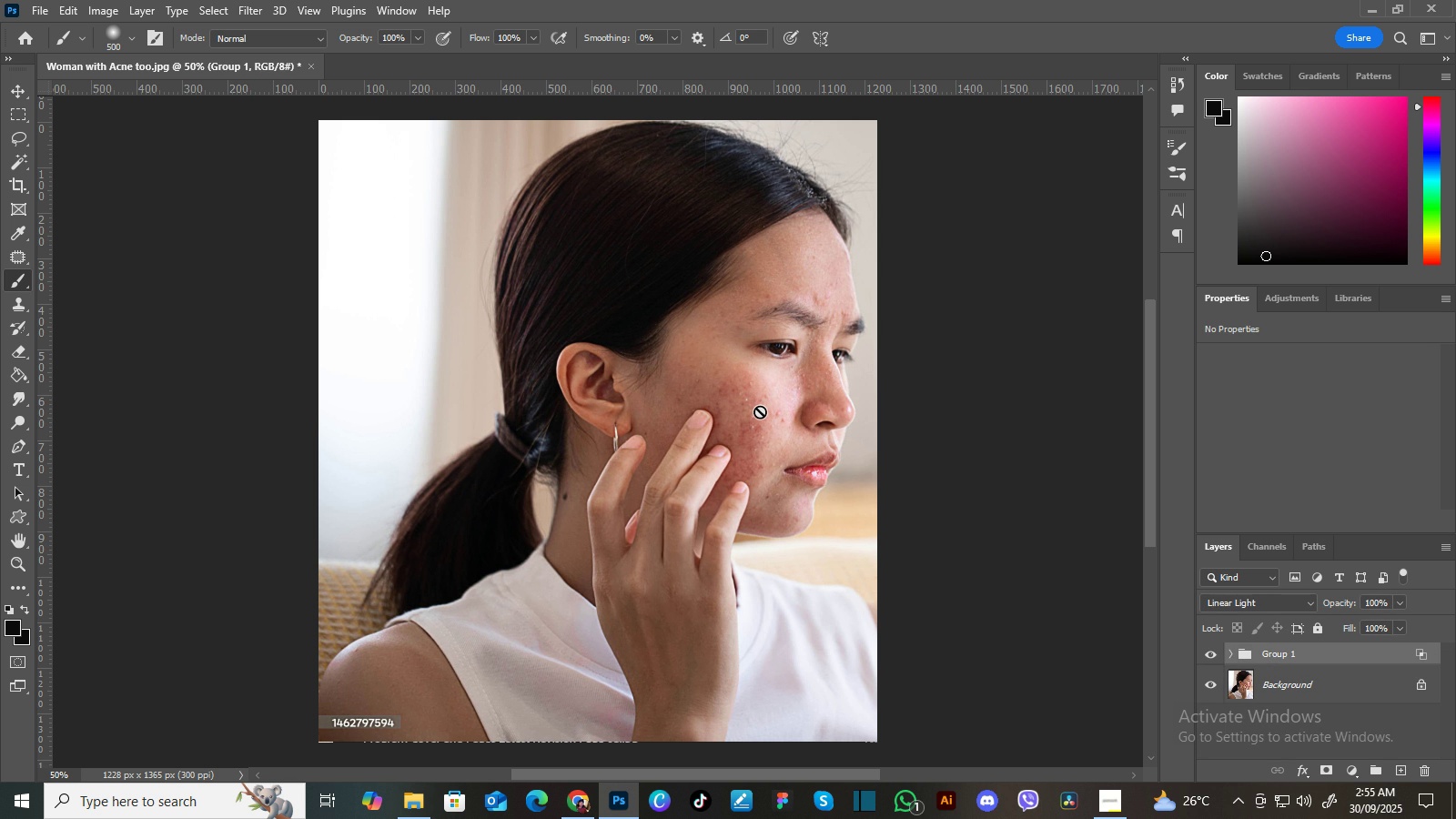 
key(B)